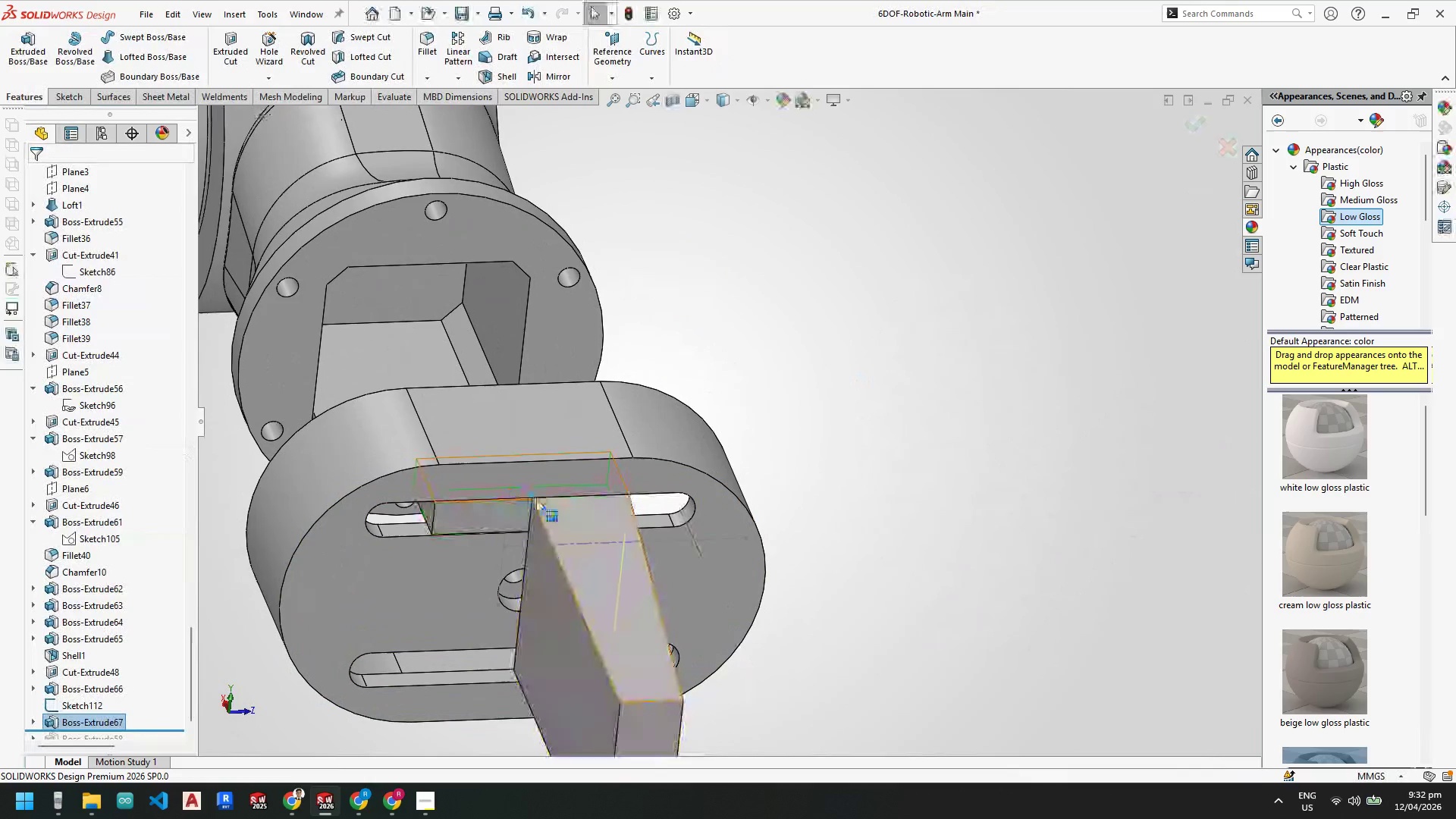 
left_click_drag(start_coordinate=[534, 498], to_coordinate=[560, 498])
 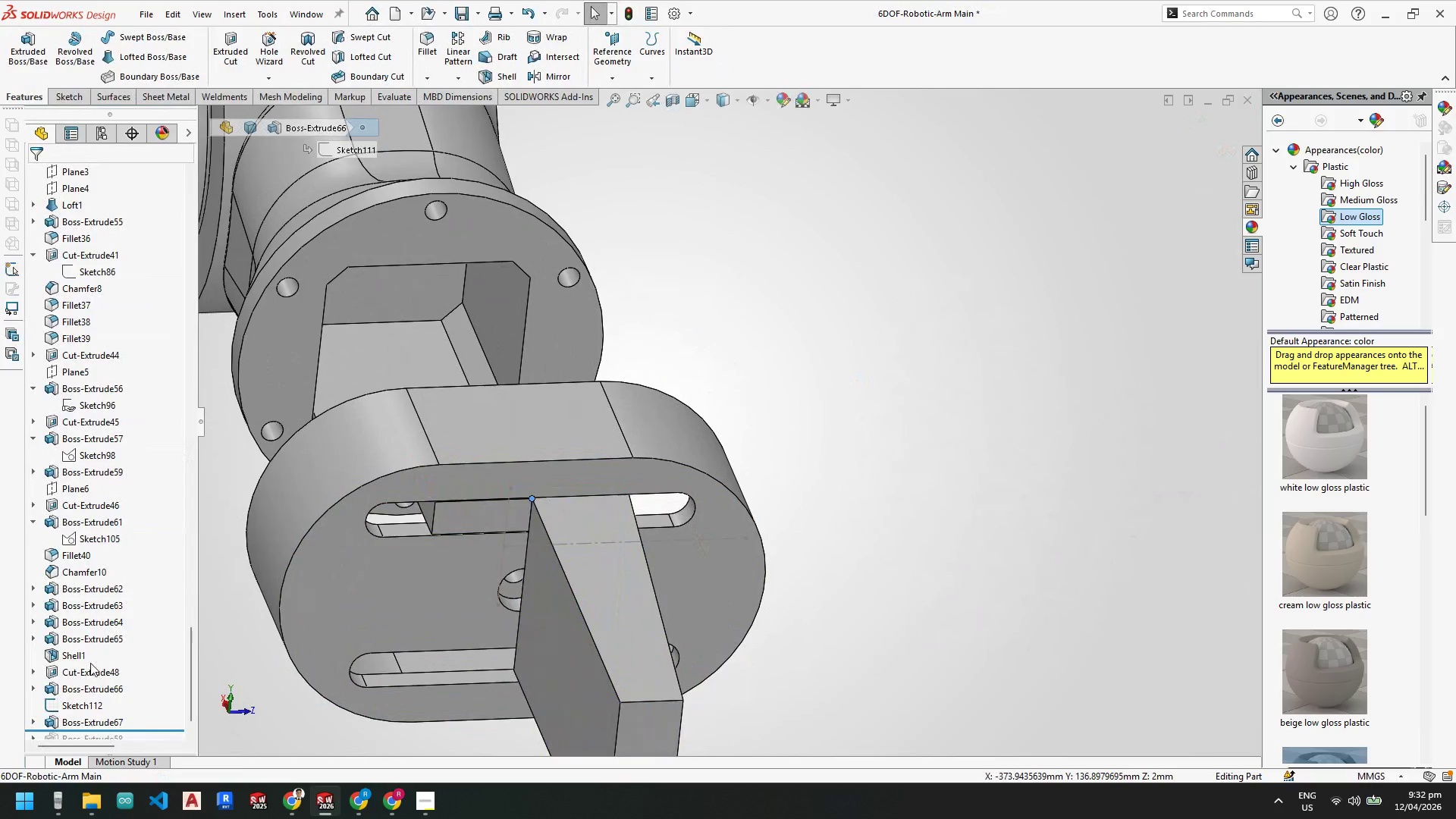 
key(Escape)
 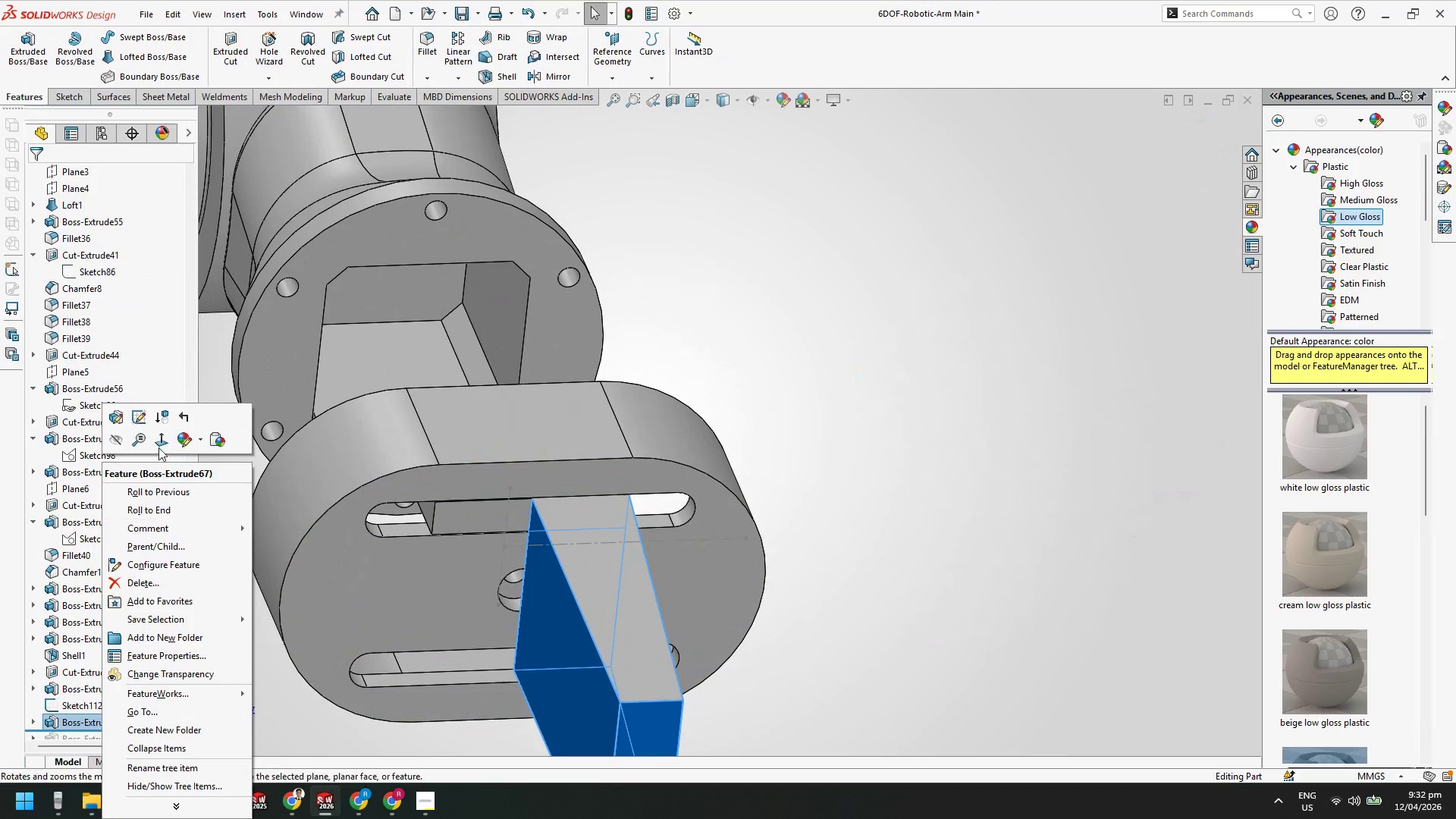 
left_click([143, 419])
 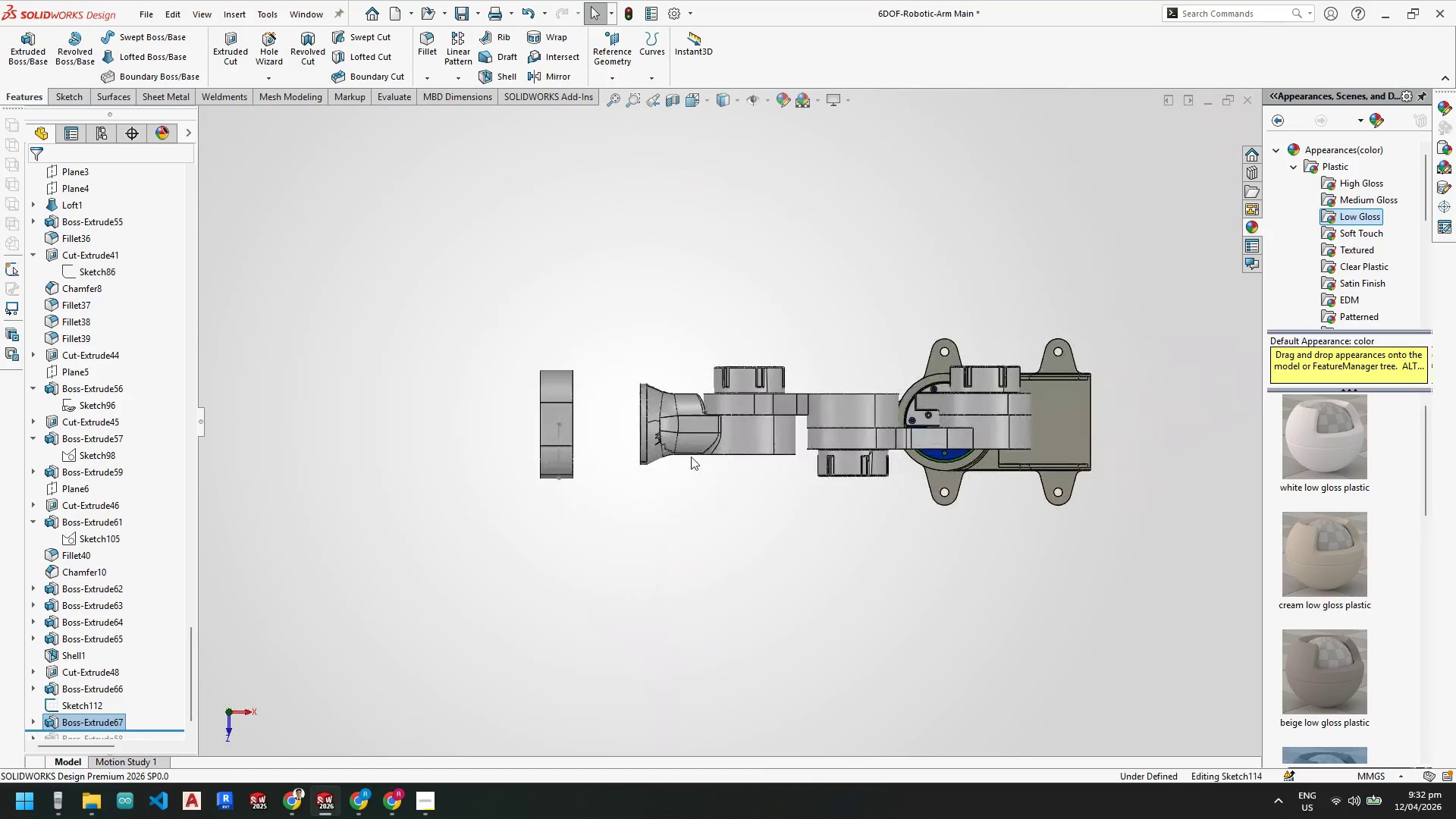 
scroll: coordinate [485, 425], scroll_direction: down, amount: 9.0
 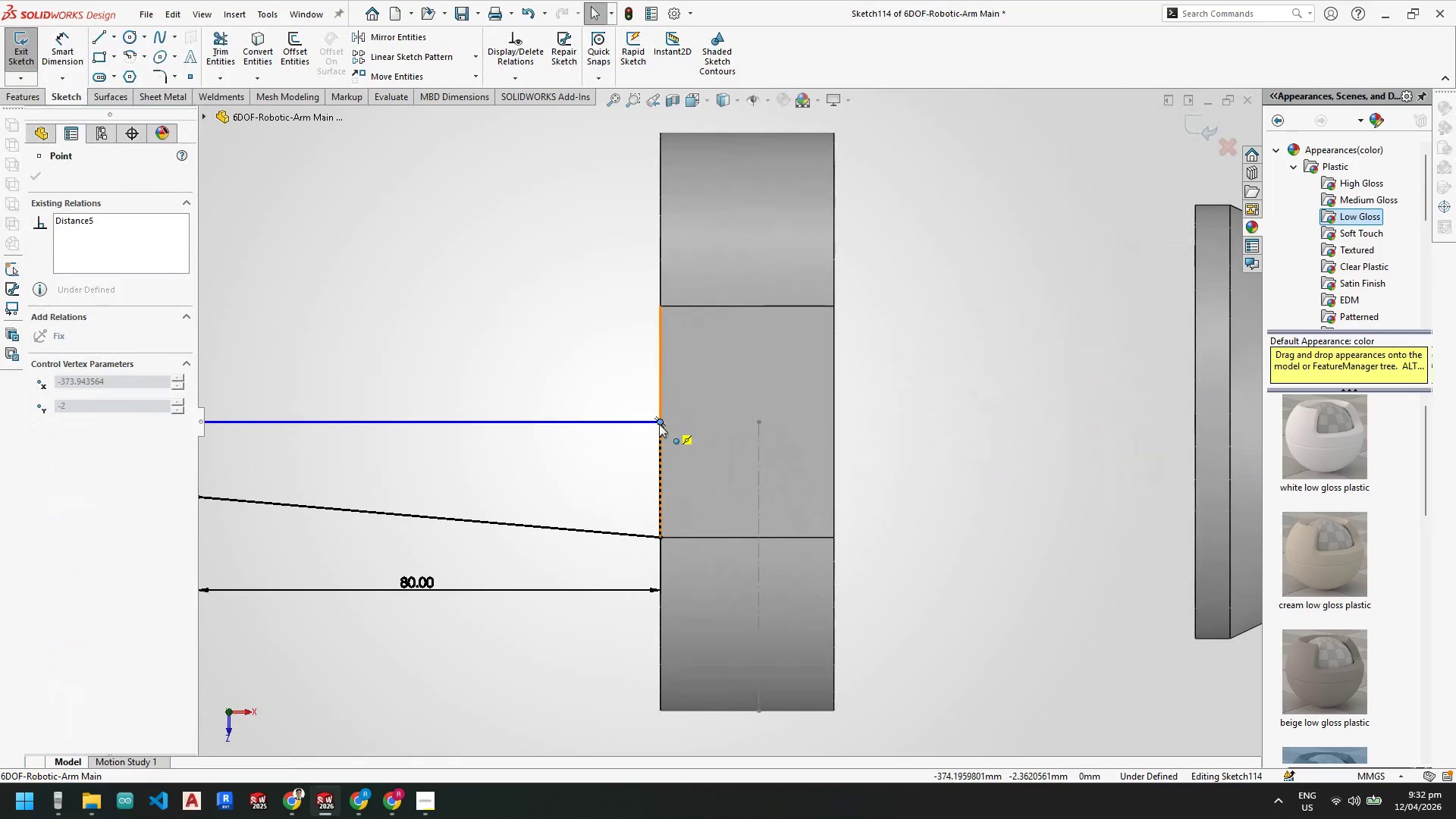 
key(Escape)
 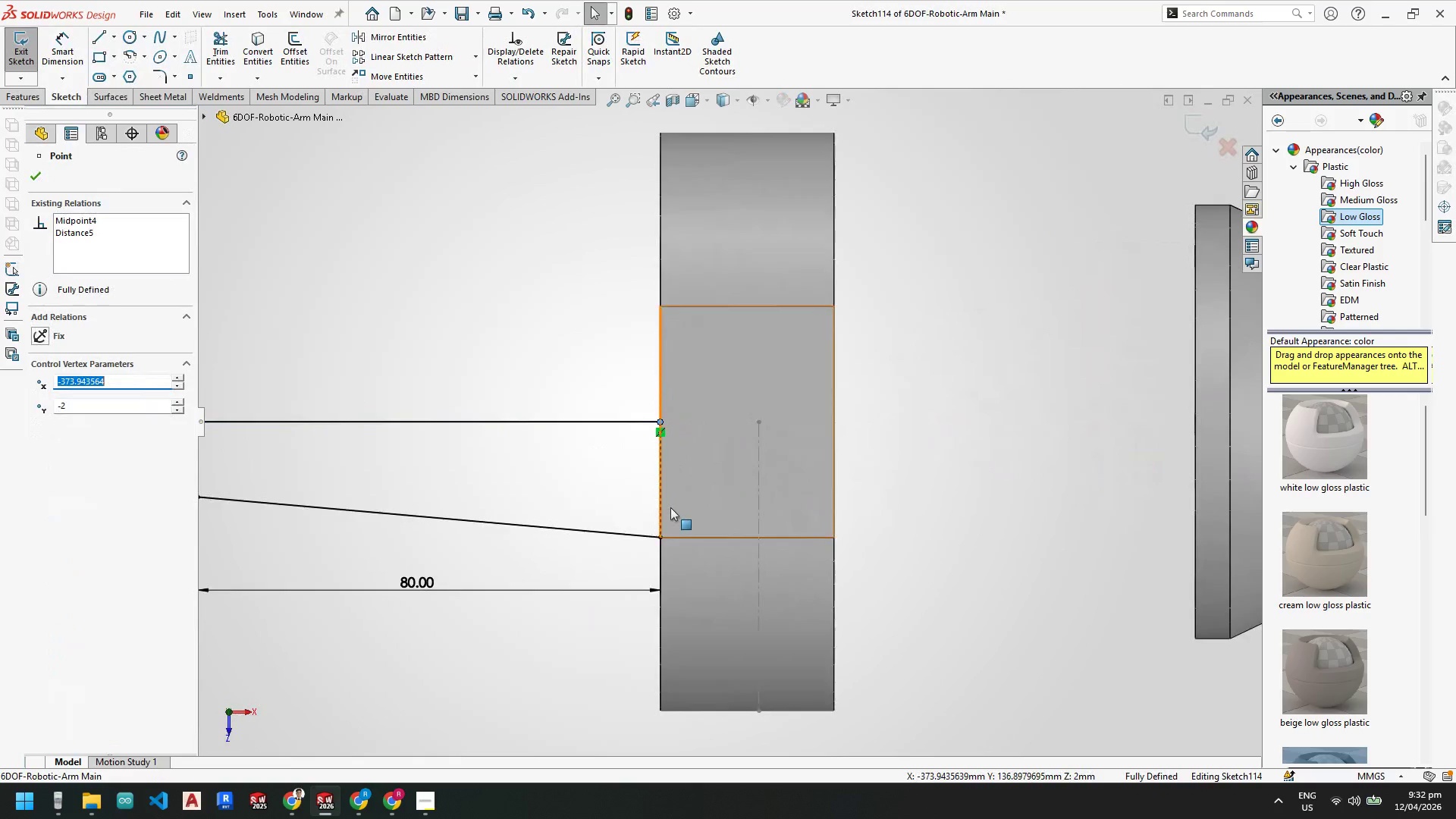 
key(Escape)
 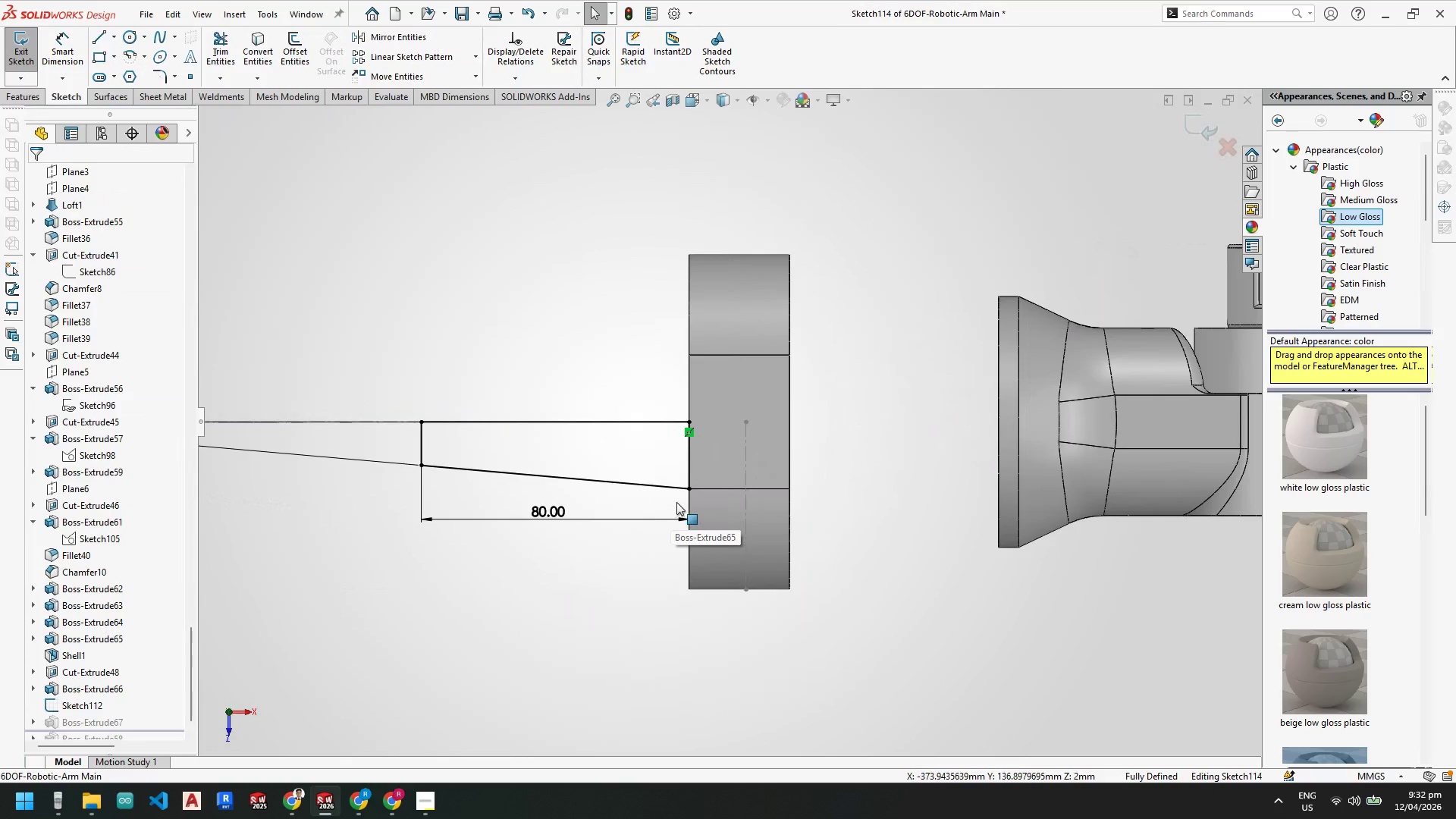 
key(Escape)
 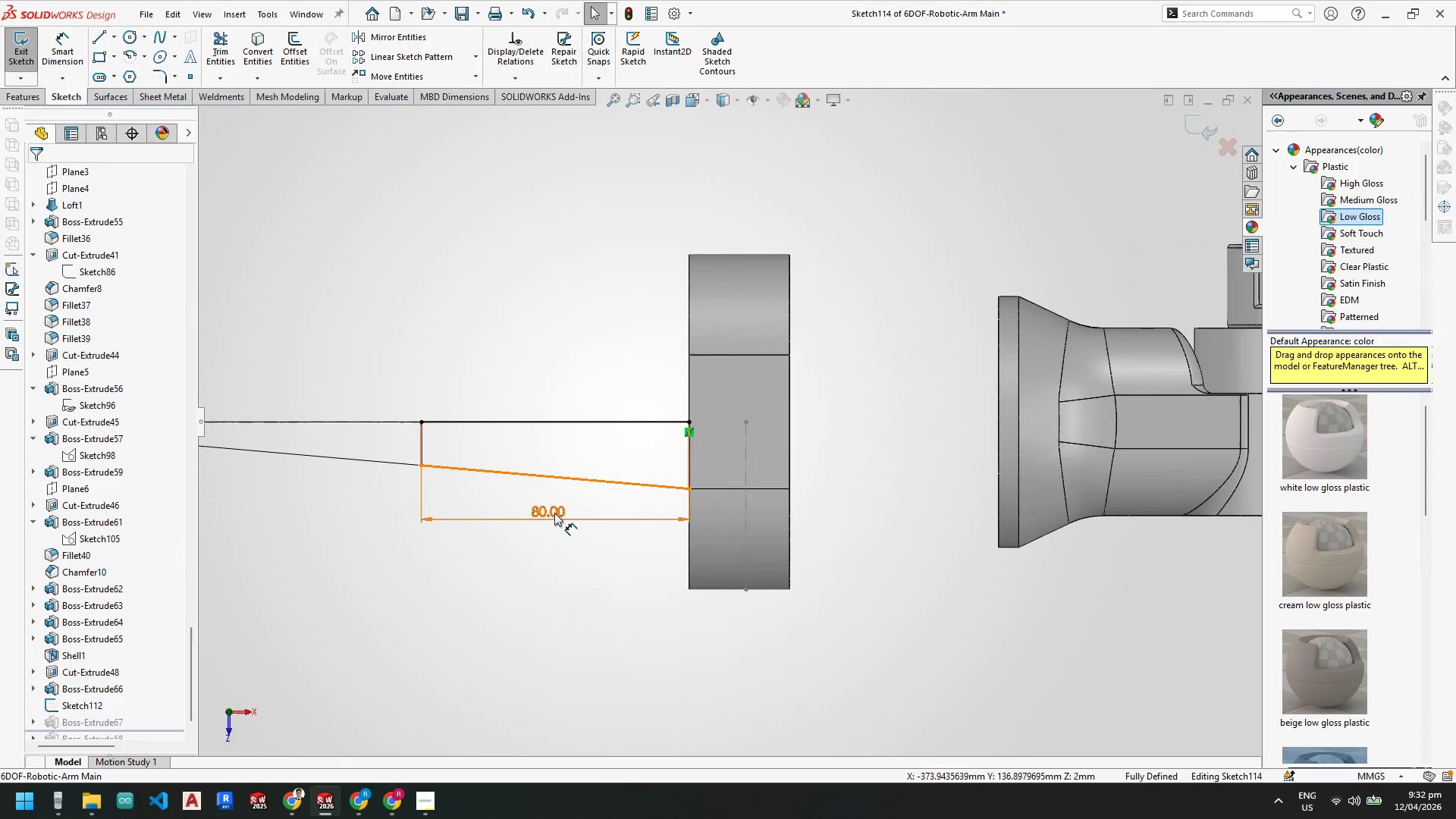 
scroll: coordinate [670, 507], scroll_direction: up, amount: 3.0
 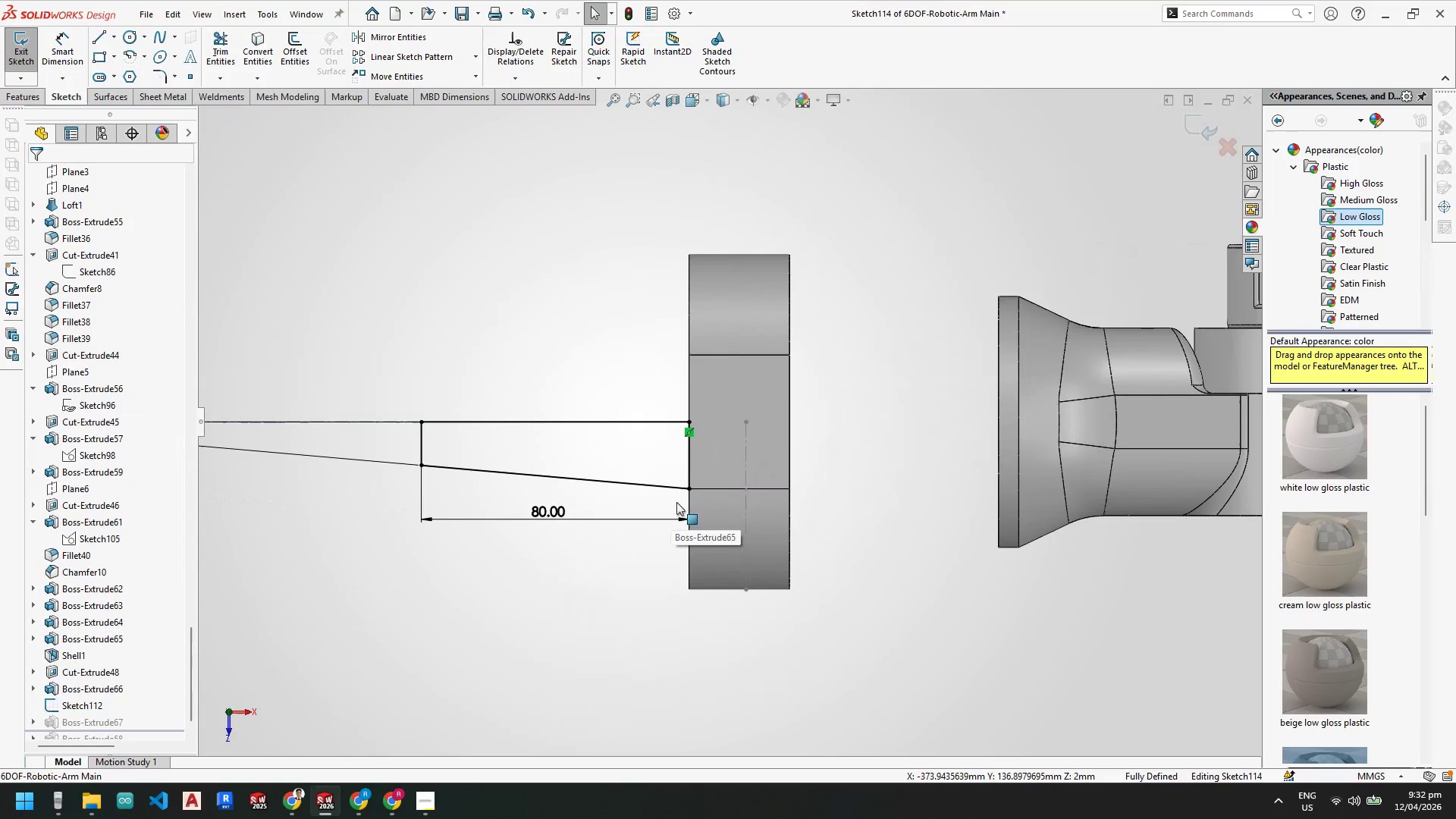 
scroll: coordinate [453, 448], scroll_direction: none, amount: 0.0
 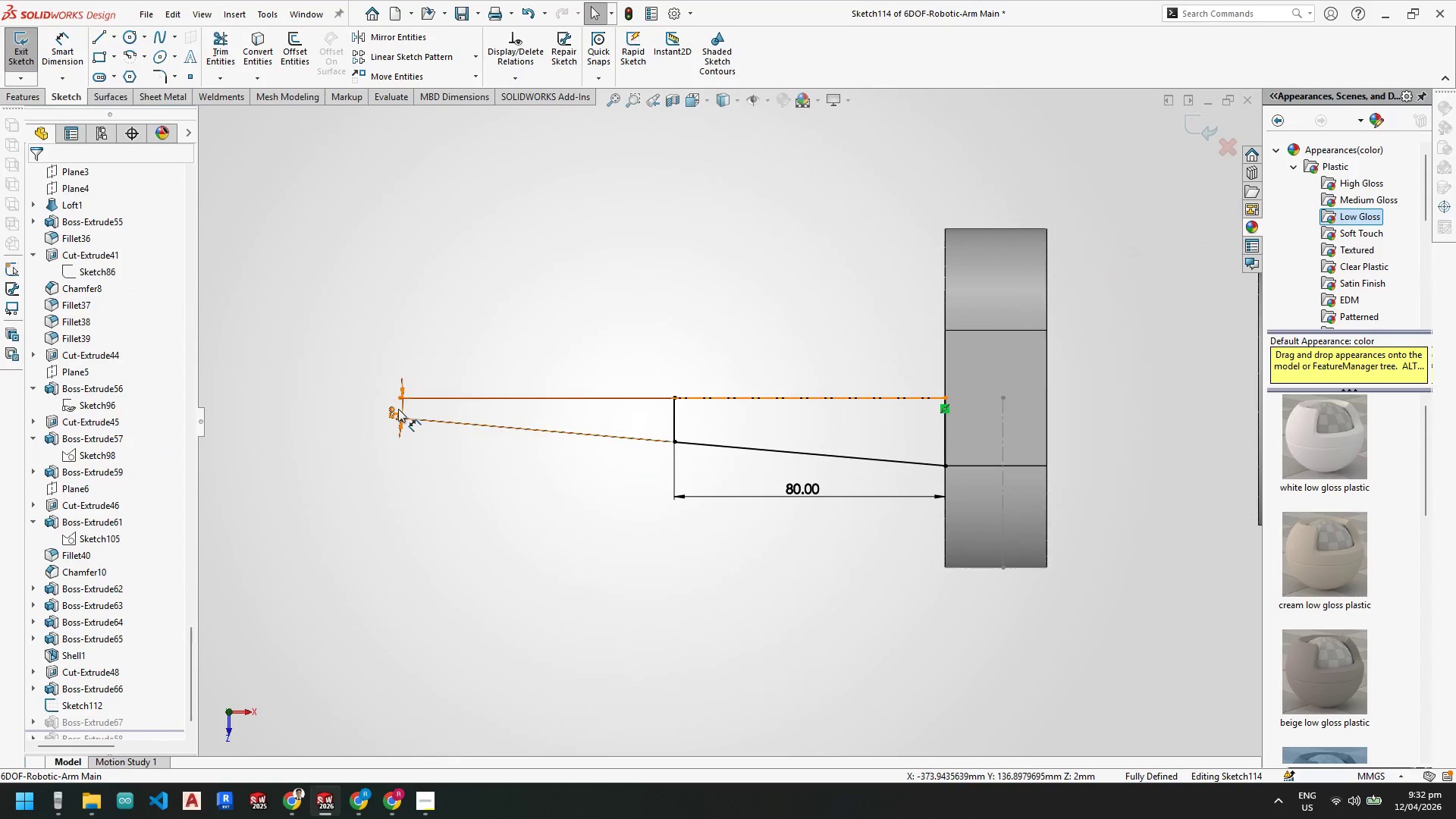 
left_click_drag(start_coordinate=[399, 412], to_coordinate=[698, 416])
 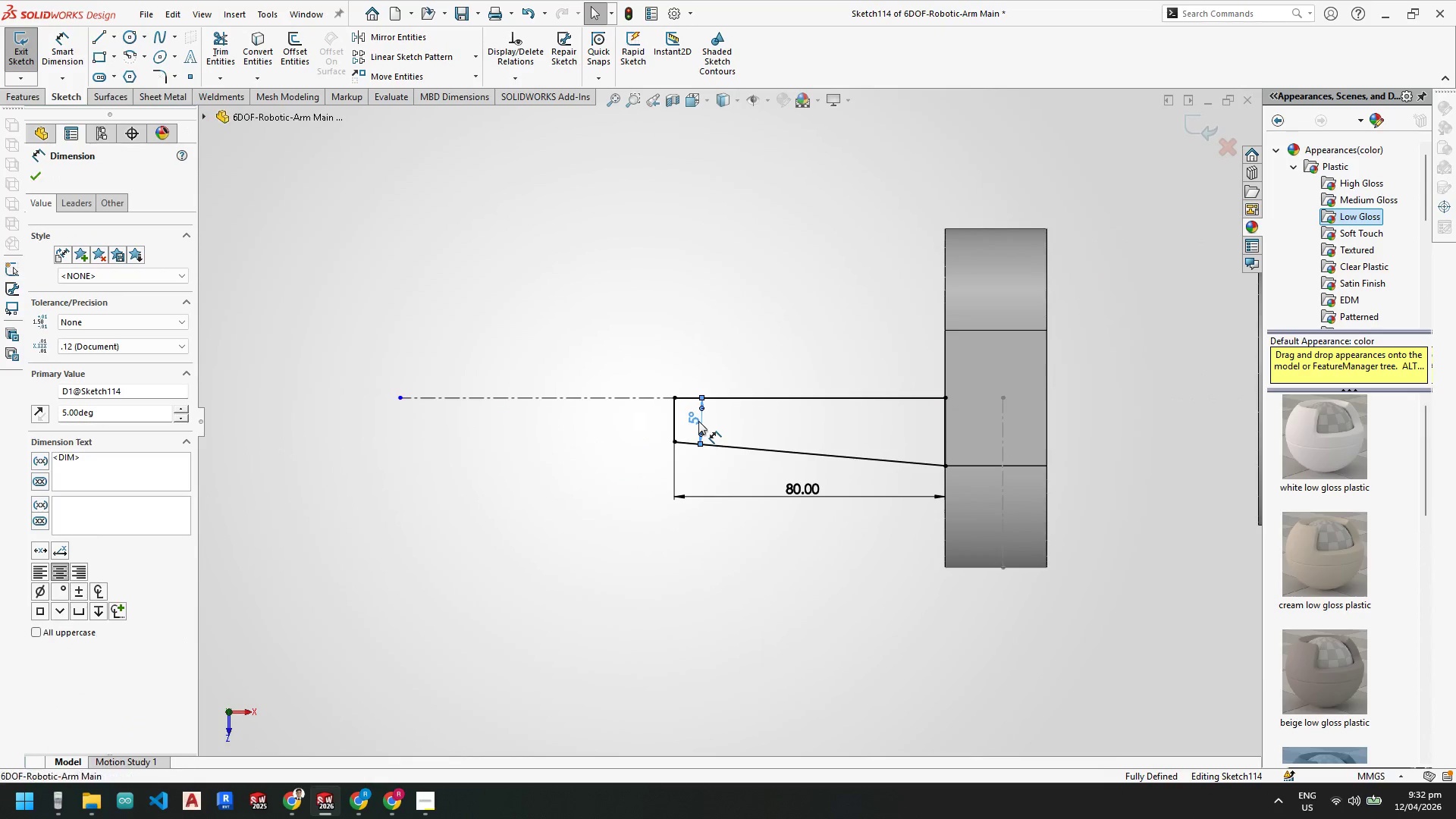 
double_click([698, 421])
 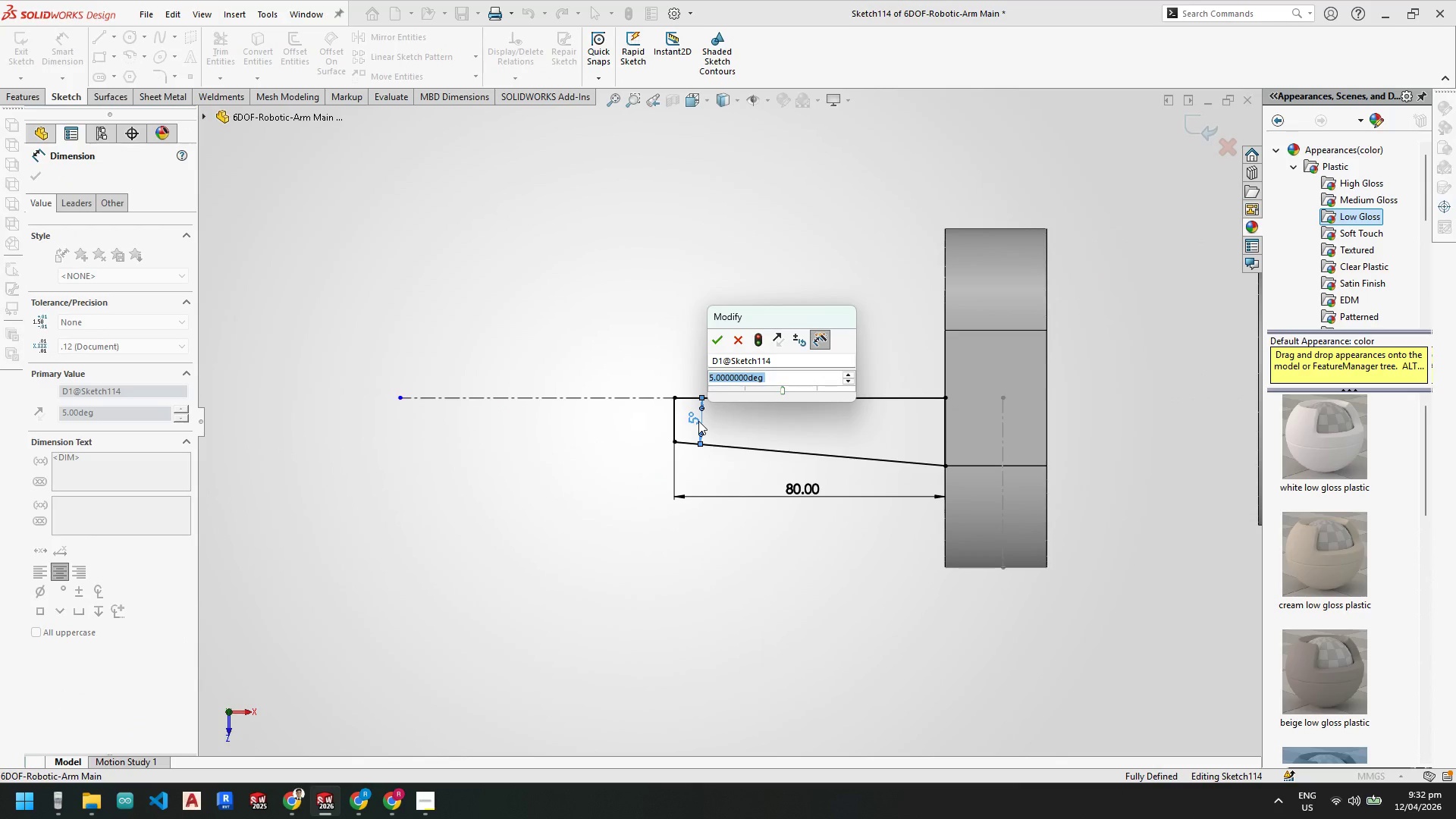 
key(Numpad8)
 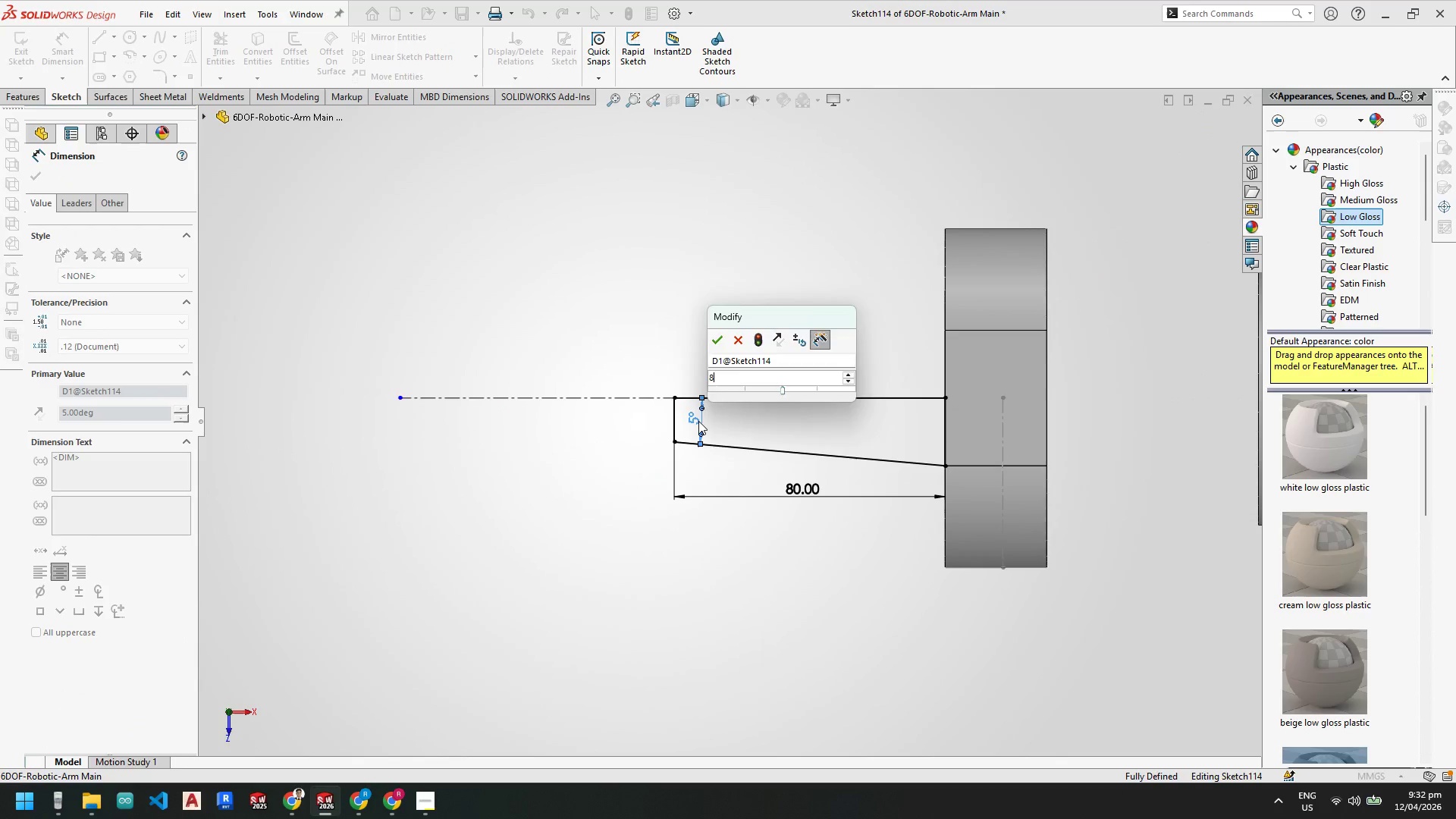 
key(NumpadEnter)
 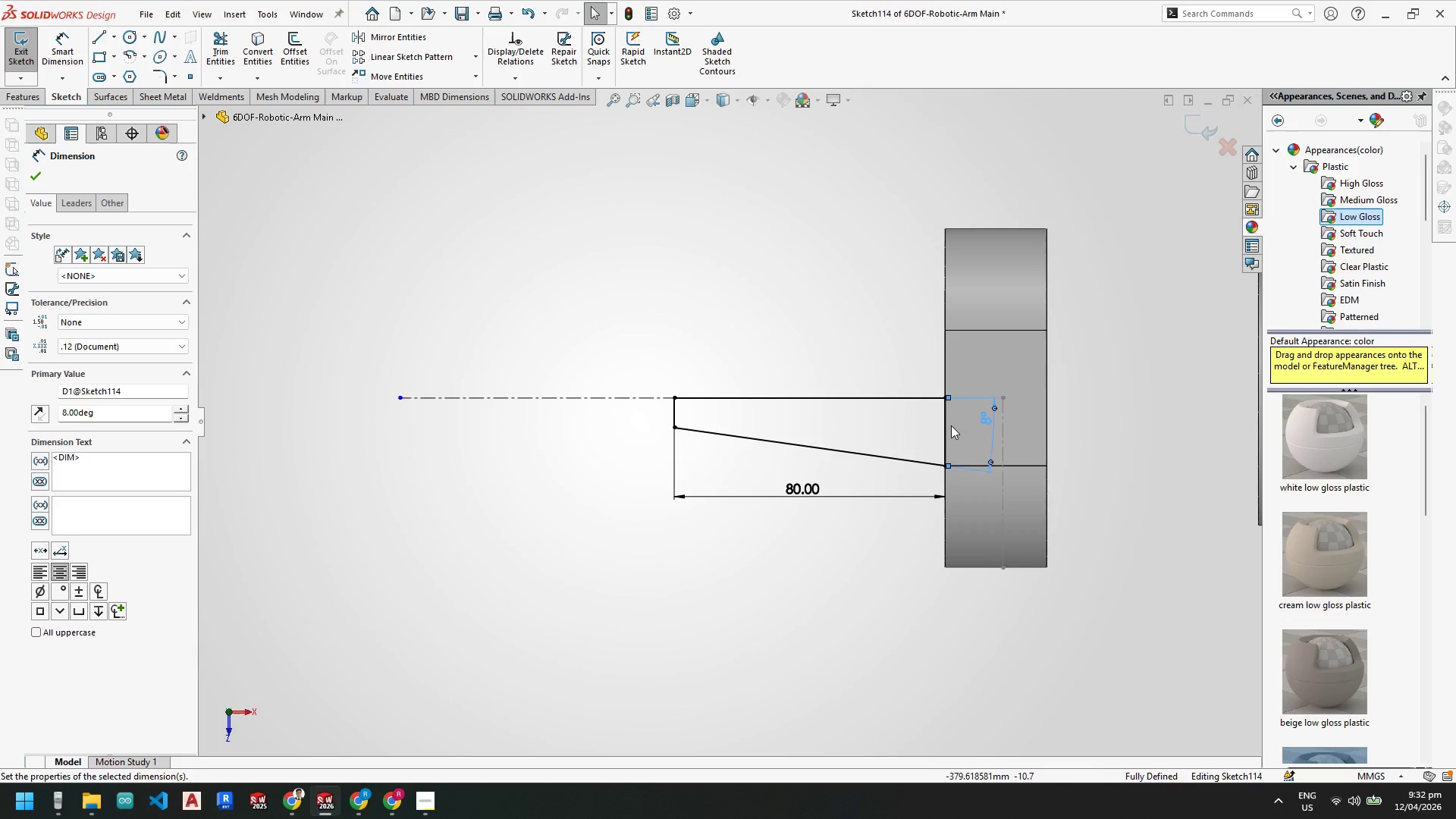 
scroll: coordinate [971, 436], scroll_direction: down, amount: 3.0
 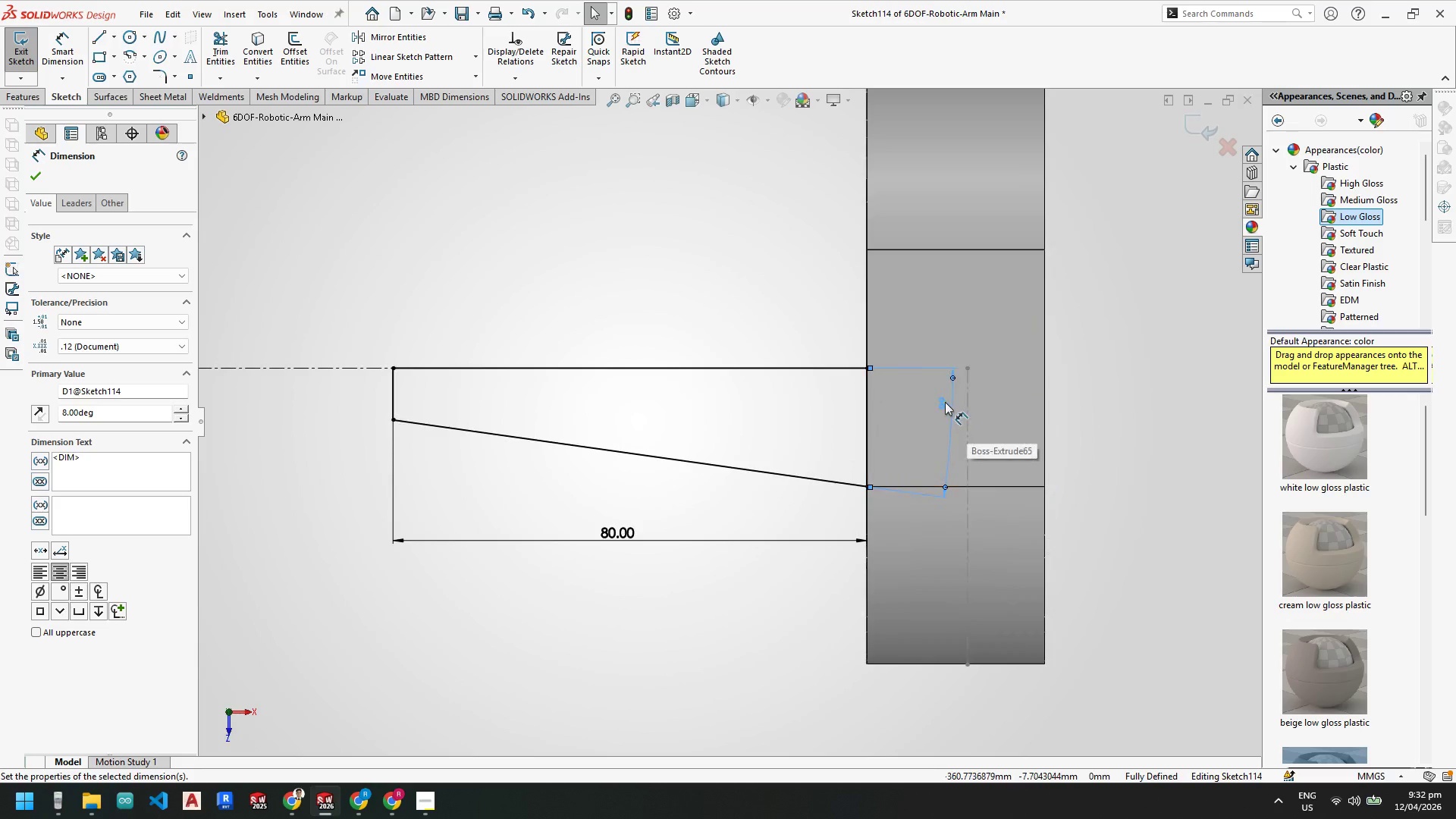 
left_click_drag(start_coordinate=[945, 402], to_coordinate=[488, 413])
 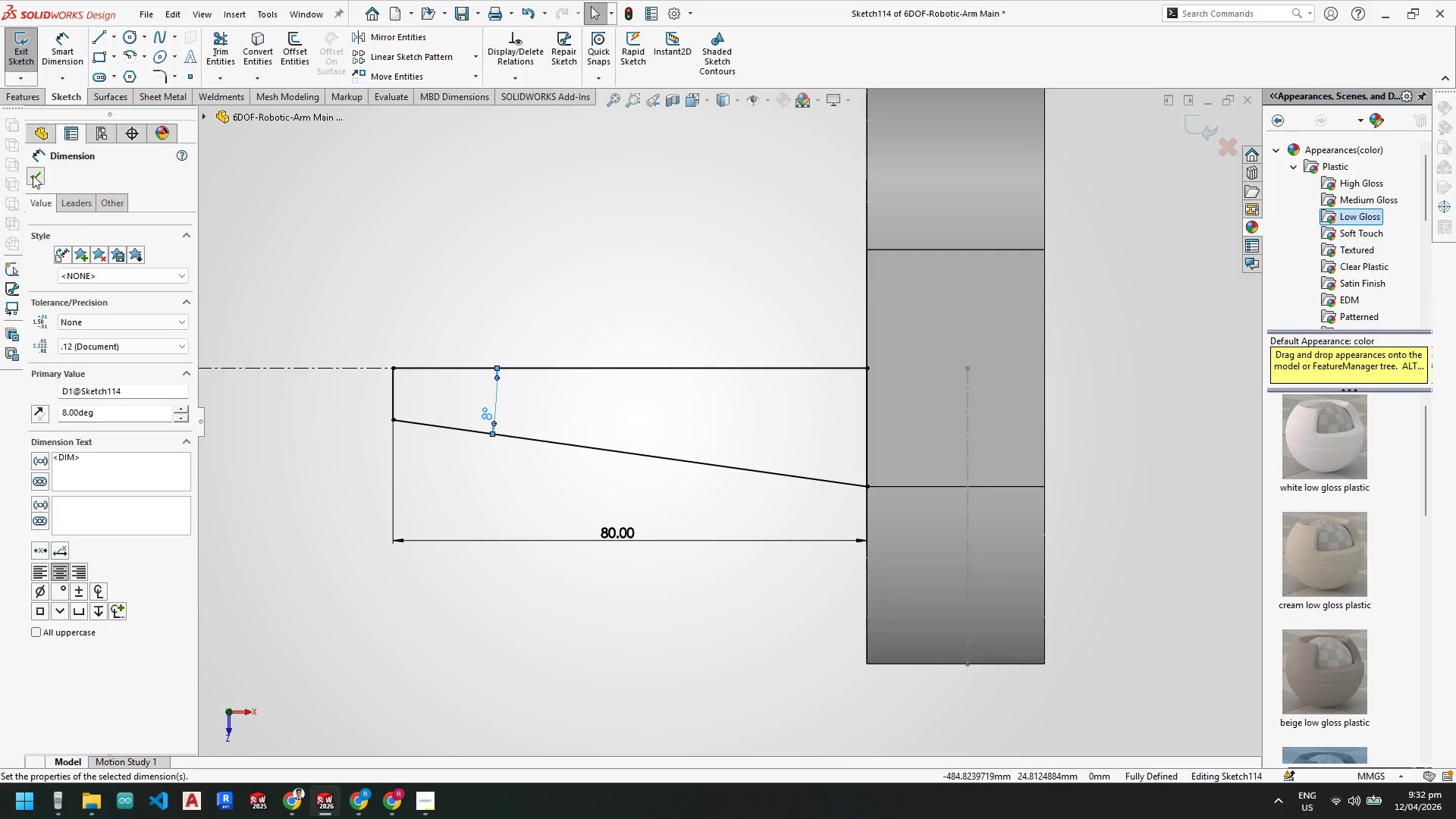 
left_click([12, 54])
 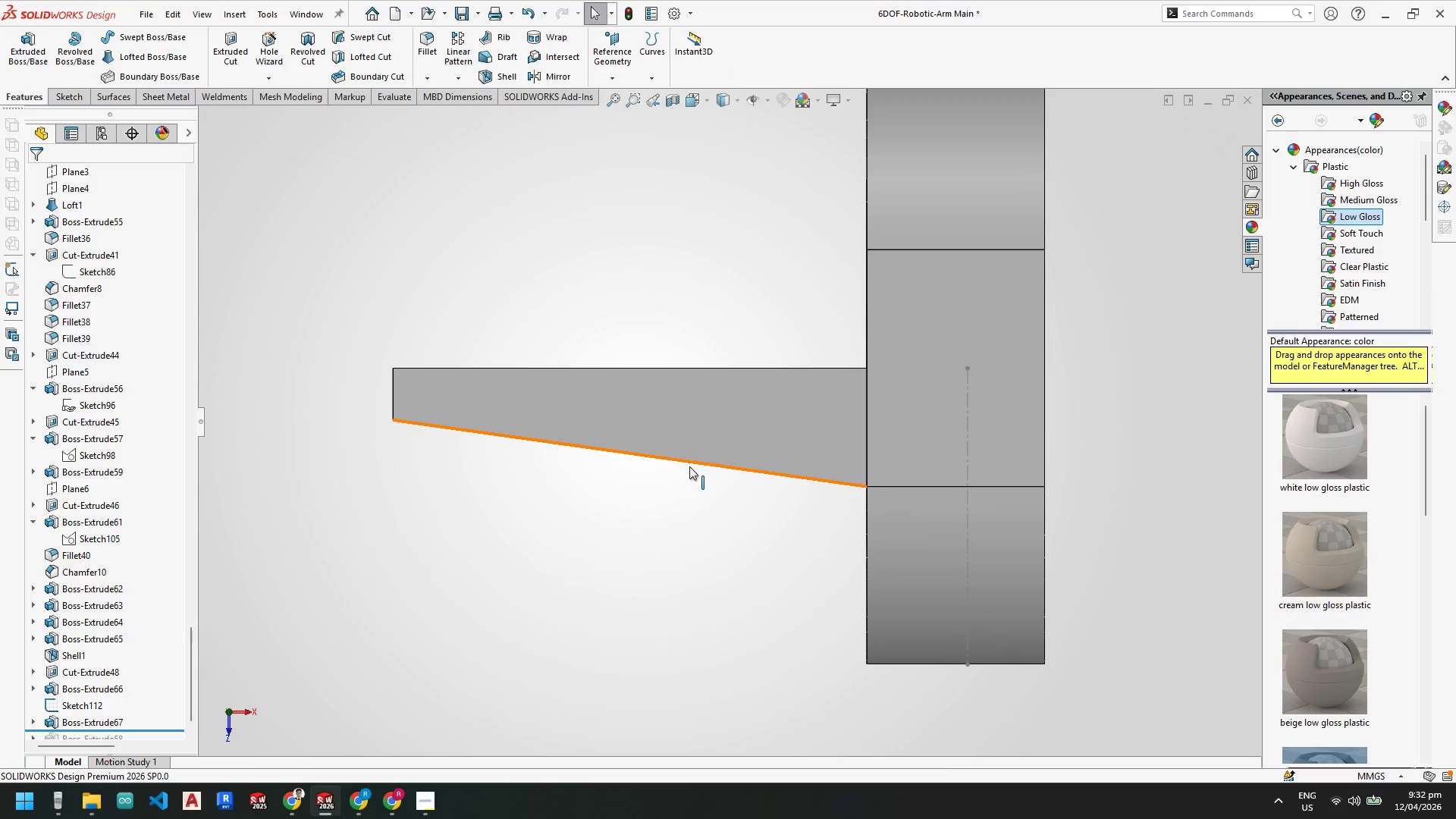 
scroll: coordinate [717, 447], scroll_direction: up, amount: 3.0
 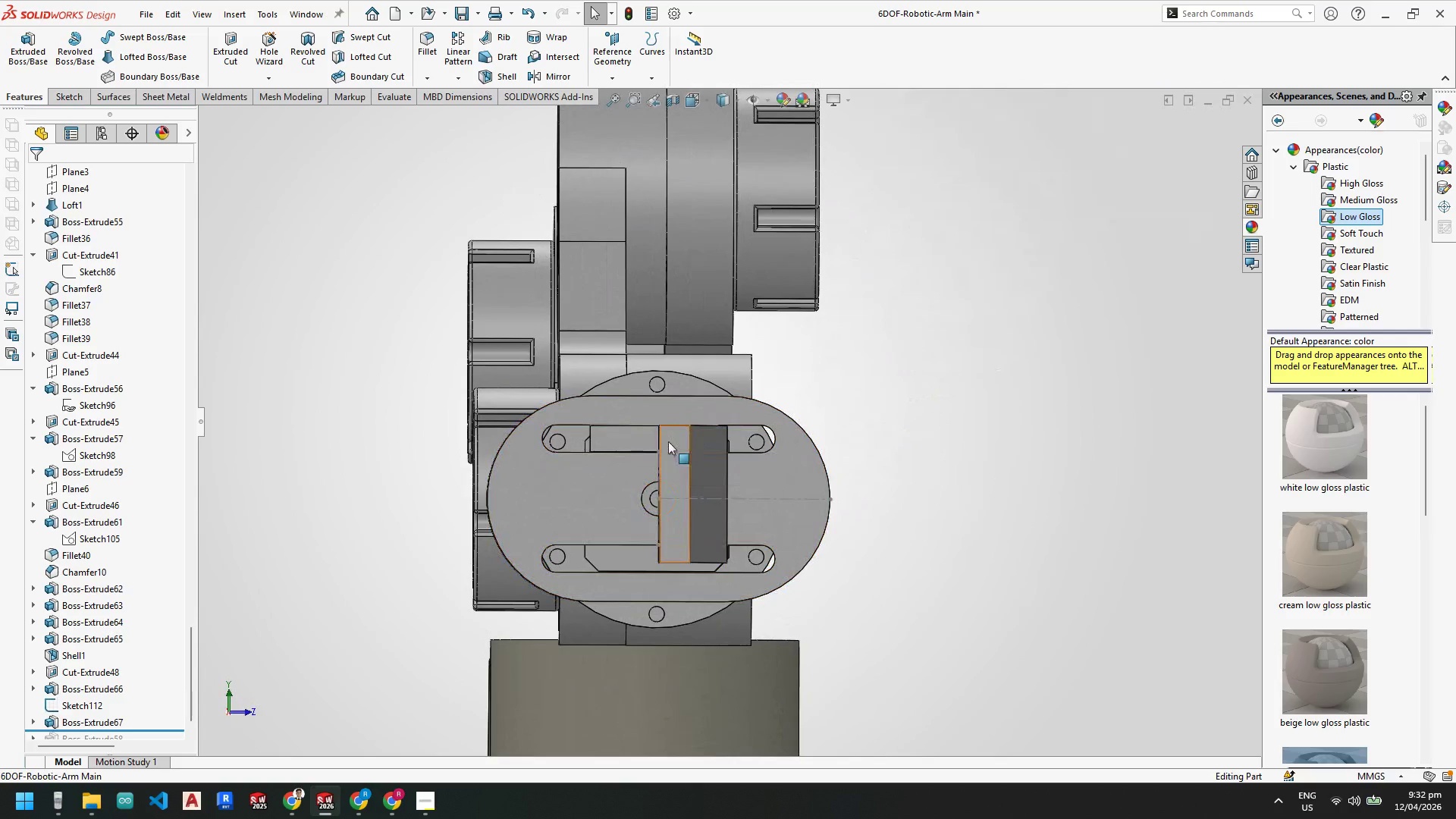 
wait(5.86)
 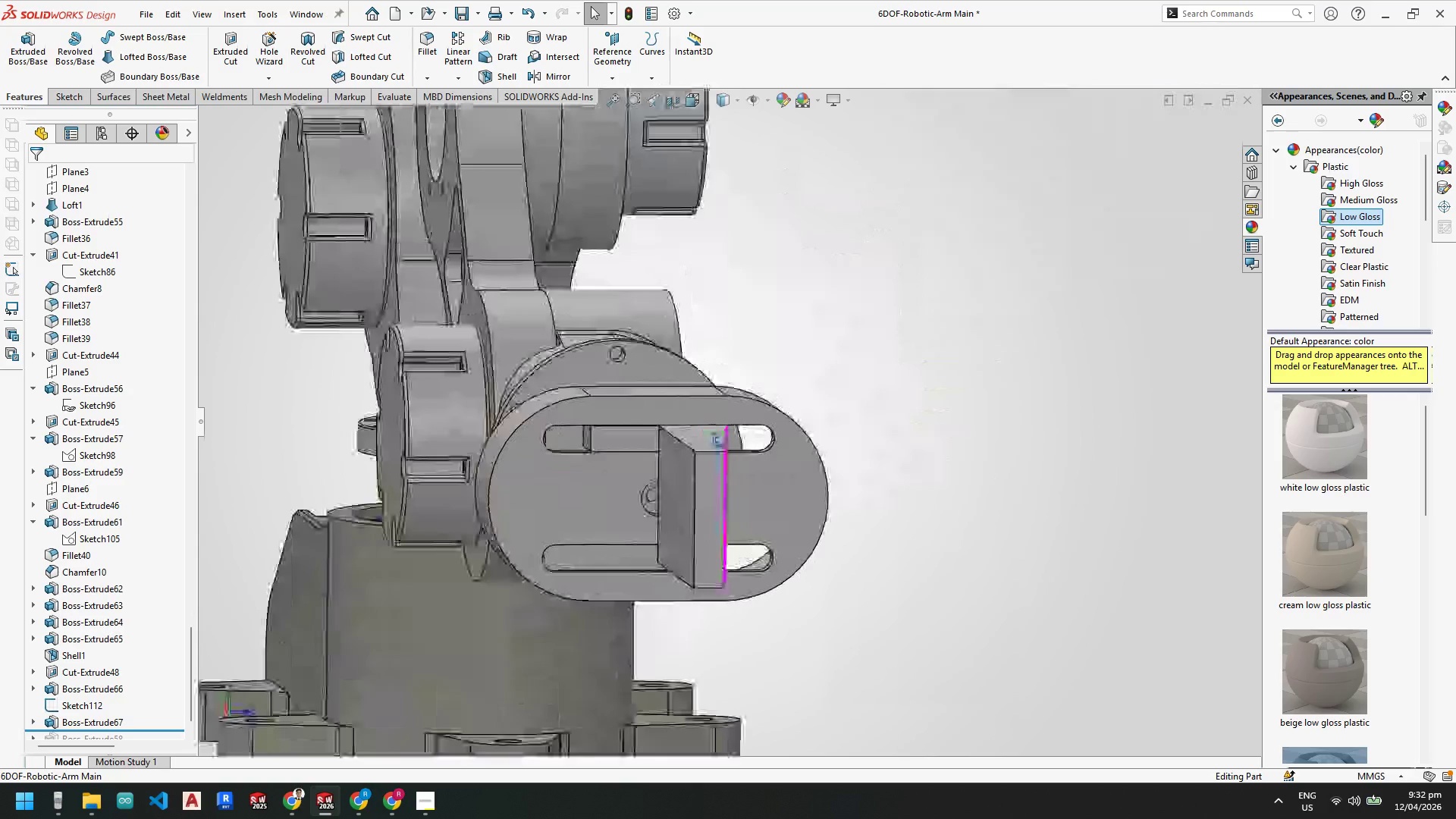 
scroll: coordinate [783, 529], scroll_direction: up, amount: 2.0
 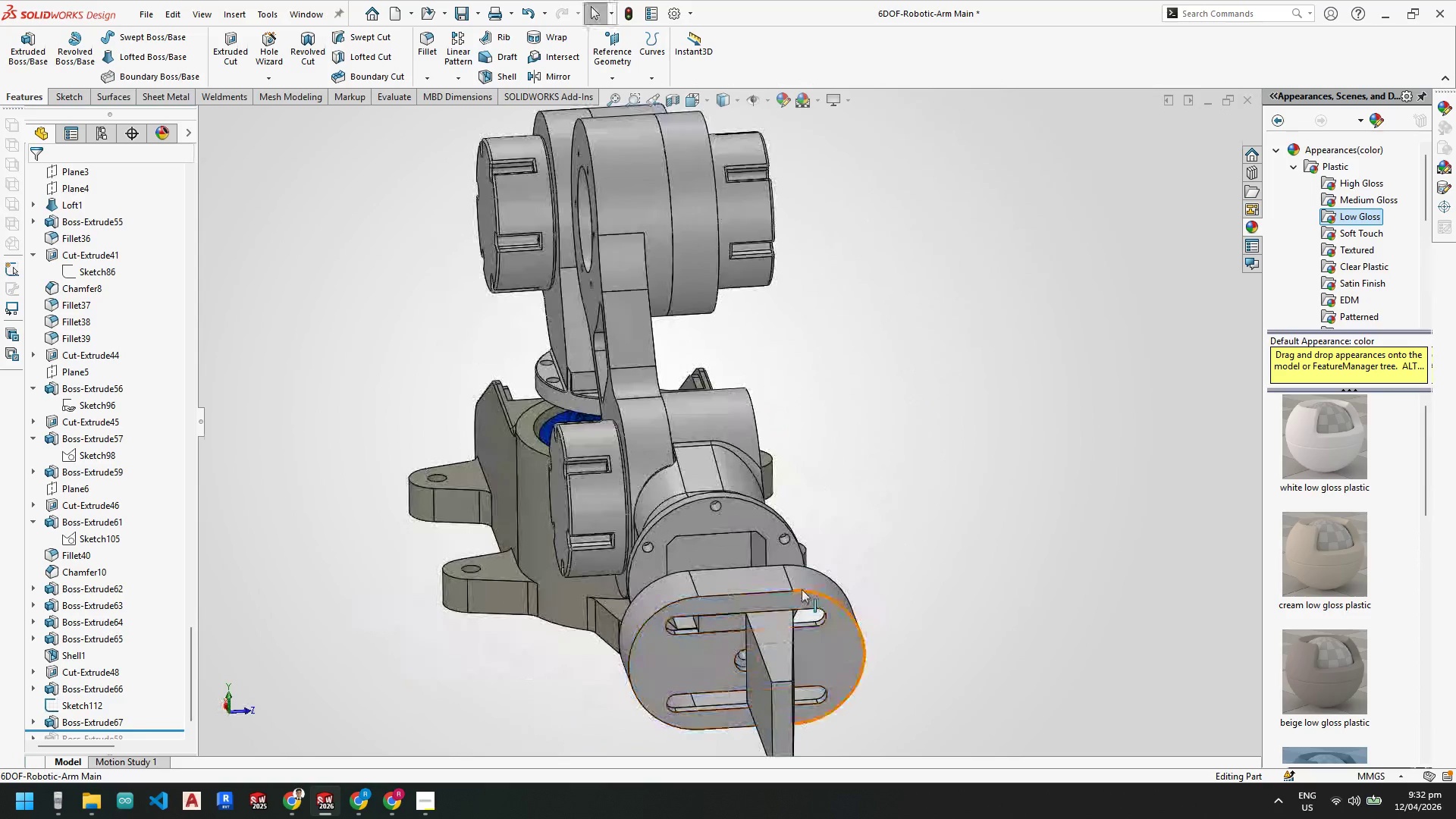 
scroll: coordinate [742, 522], scroll_direction: none, amount: 0.0
 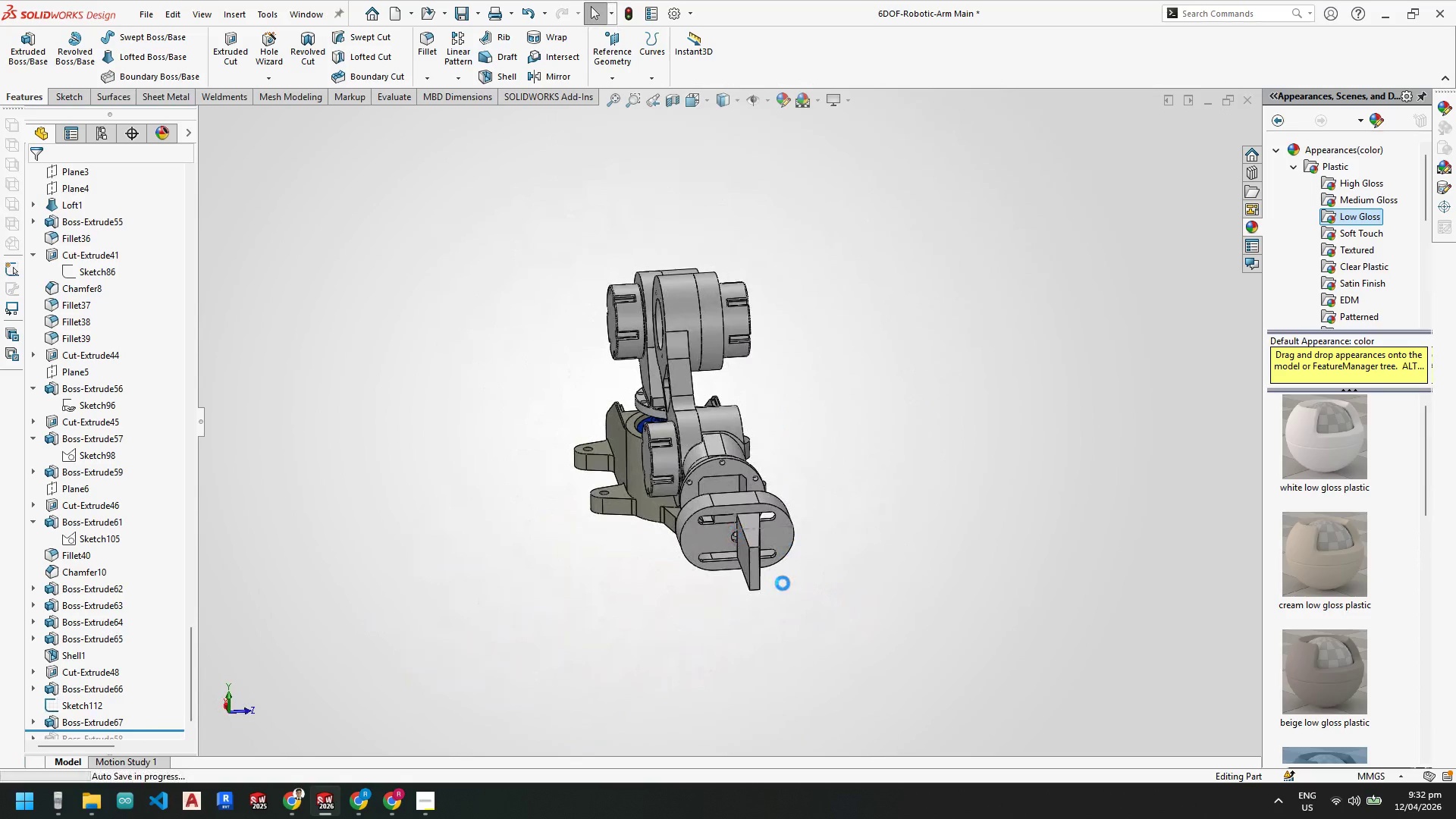 
scroll: coordinate [742, 573], scroll_direction: down, amount: 4.0
 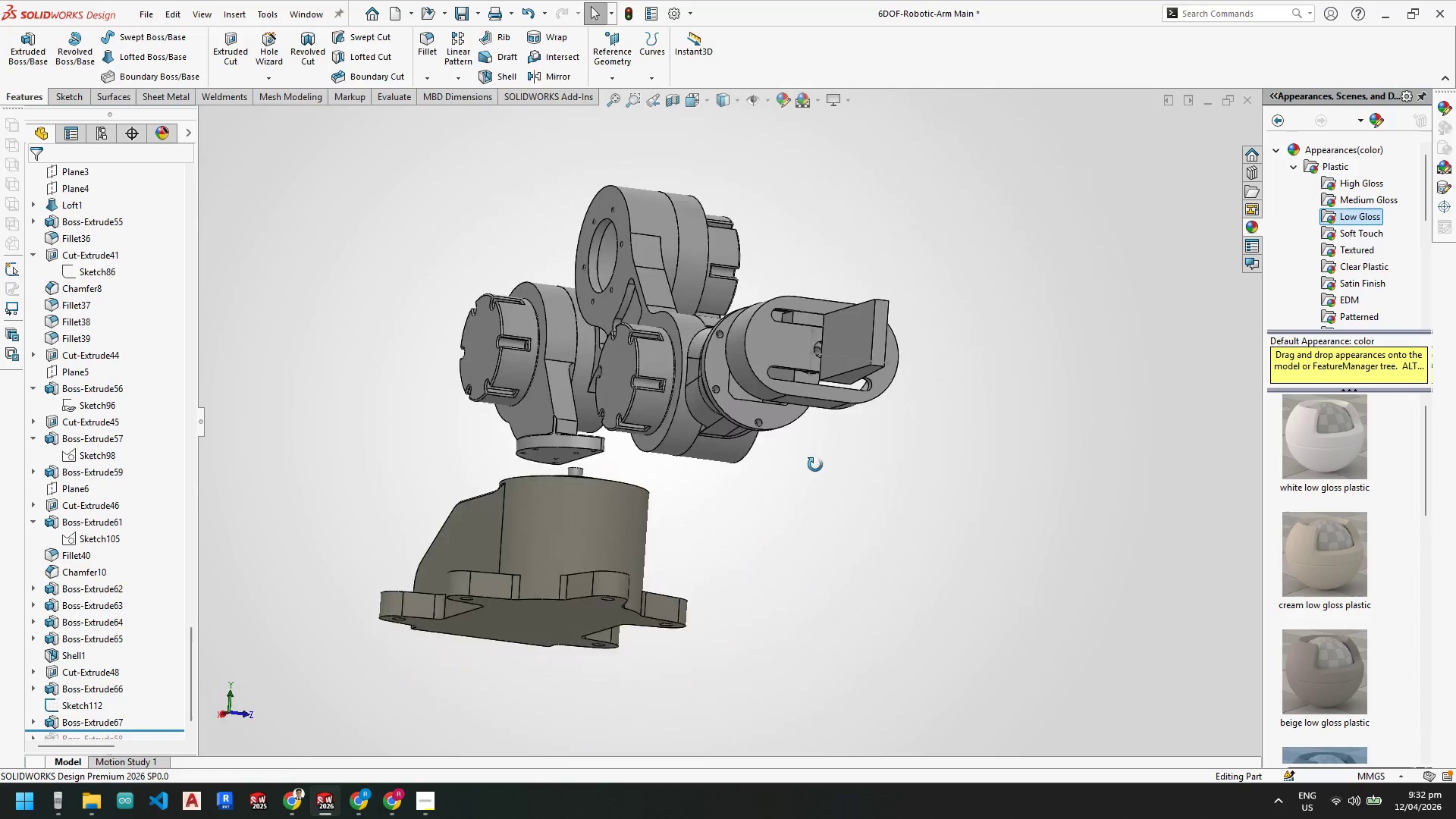 
key(Control+S)
 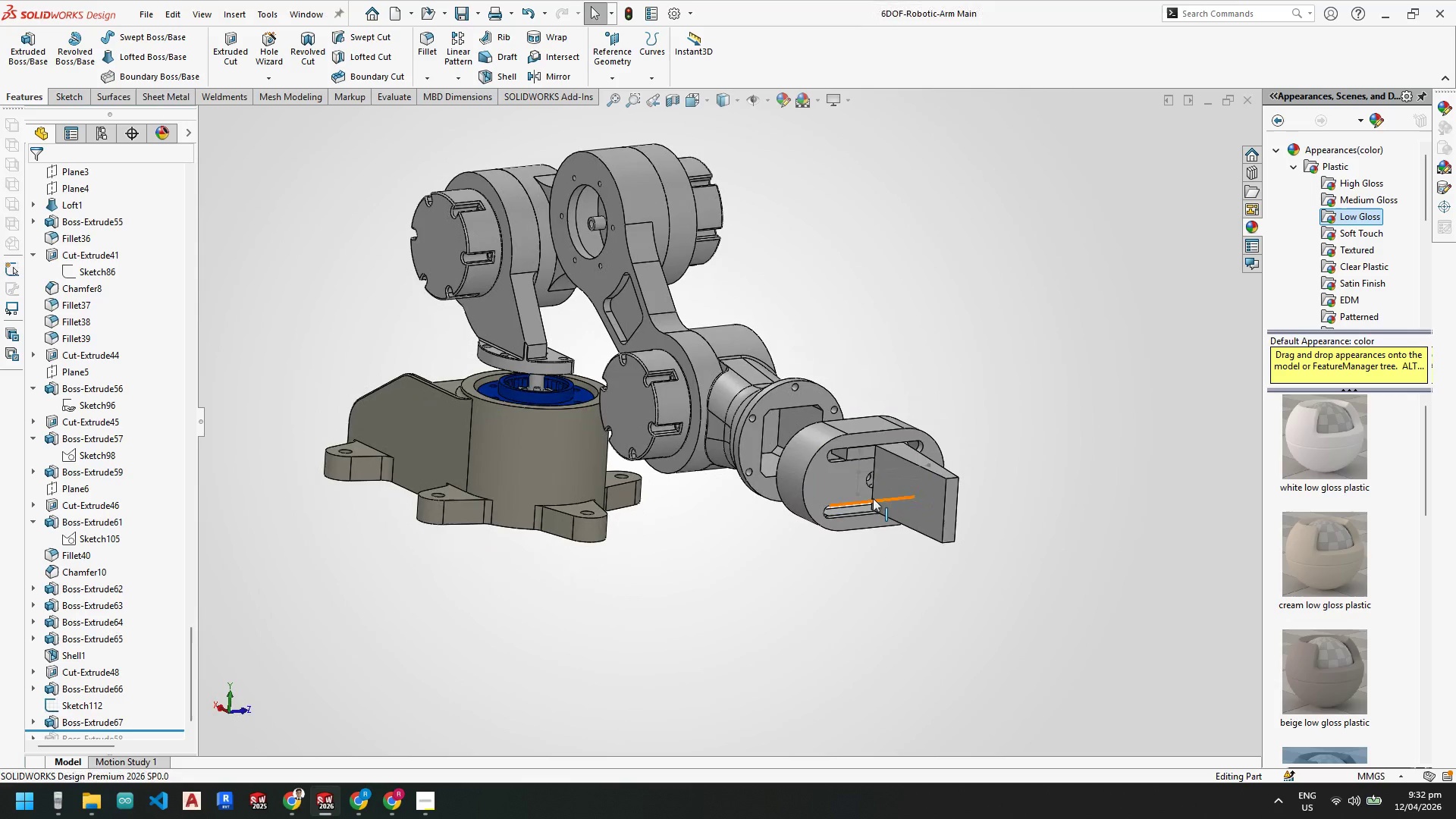 
scroll: coordinate [786, 343], scroll_direction: down, amount: 9.0
 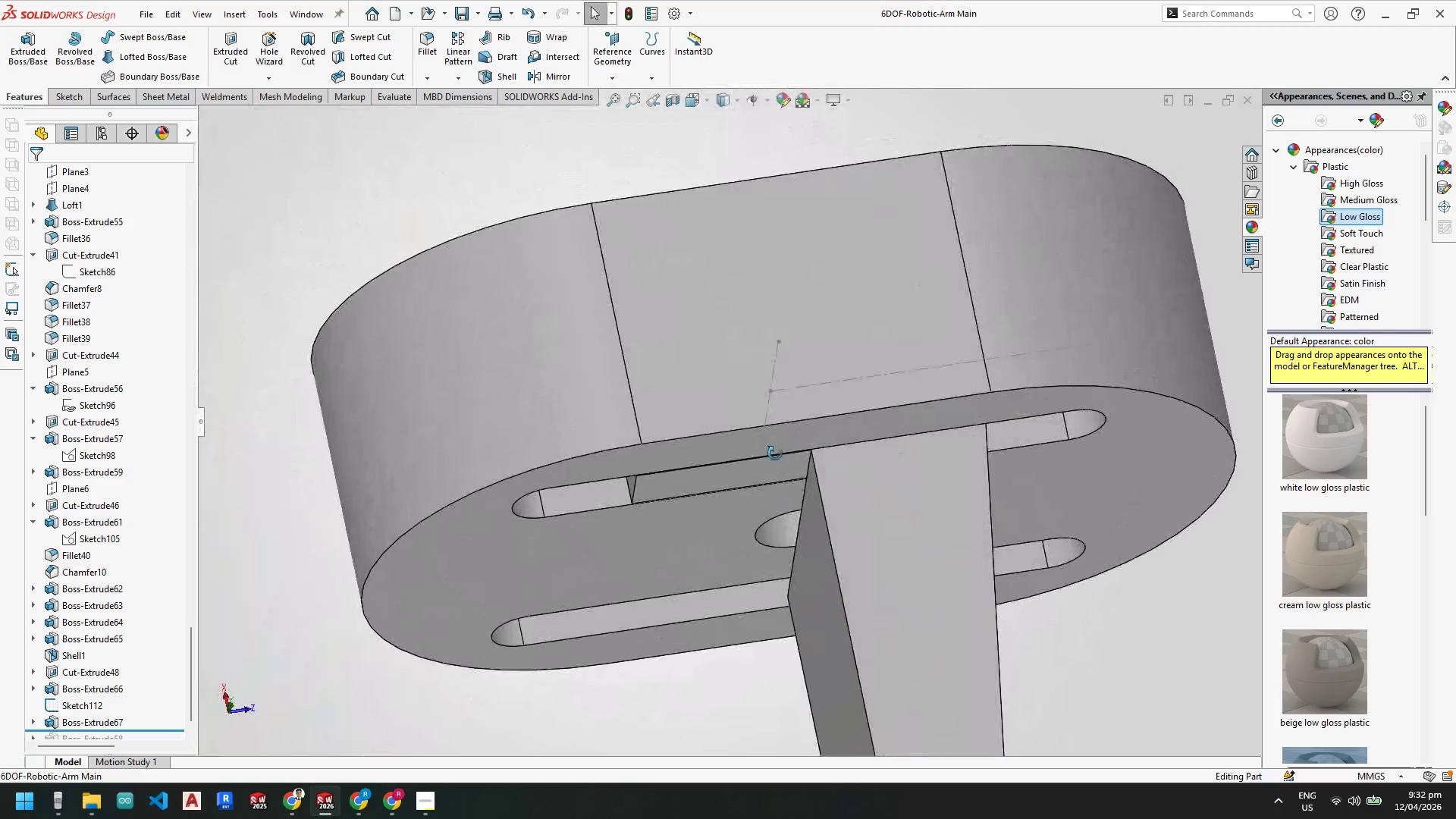 
scroll: coordinate [734, 453], scroll_direction: up, amount: 6.0
 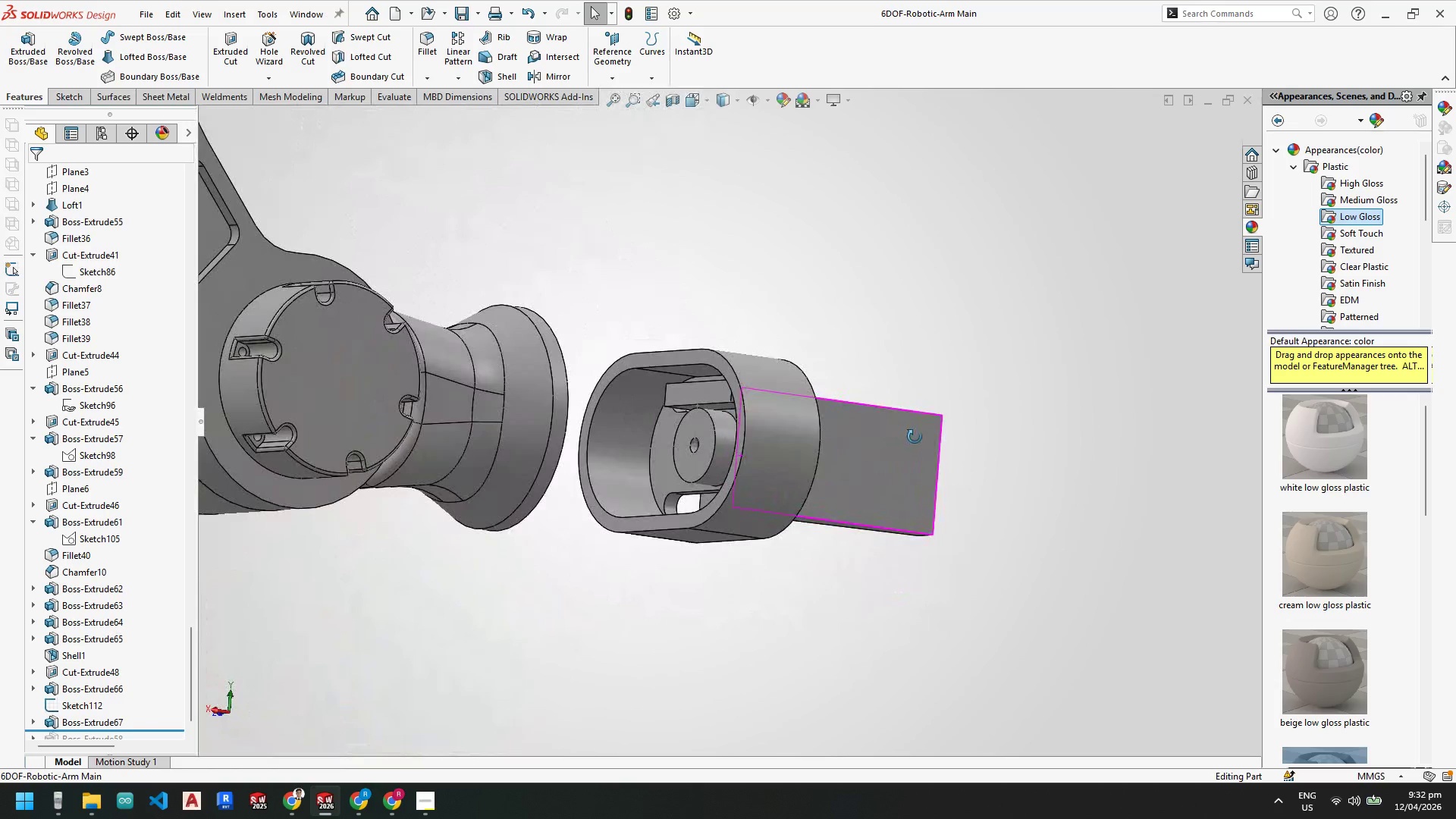 
scroll: coordinate [680, 463], scroll_direction: down, amount: 5.0
 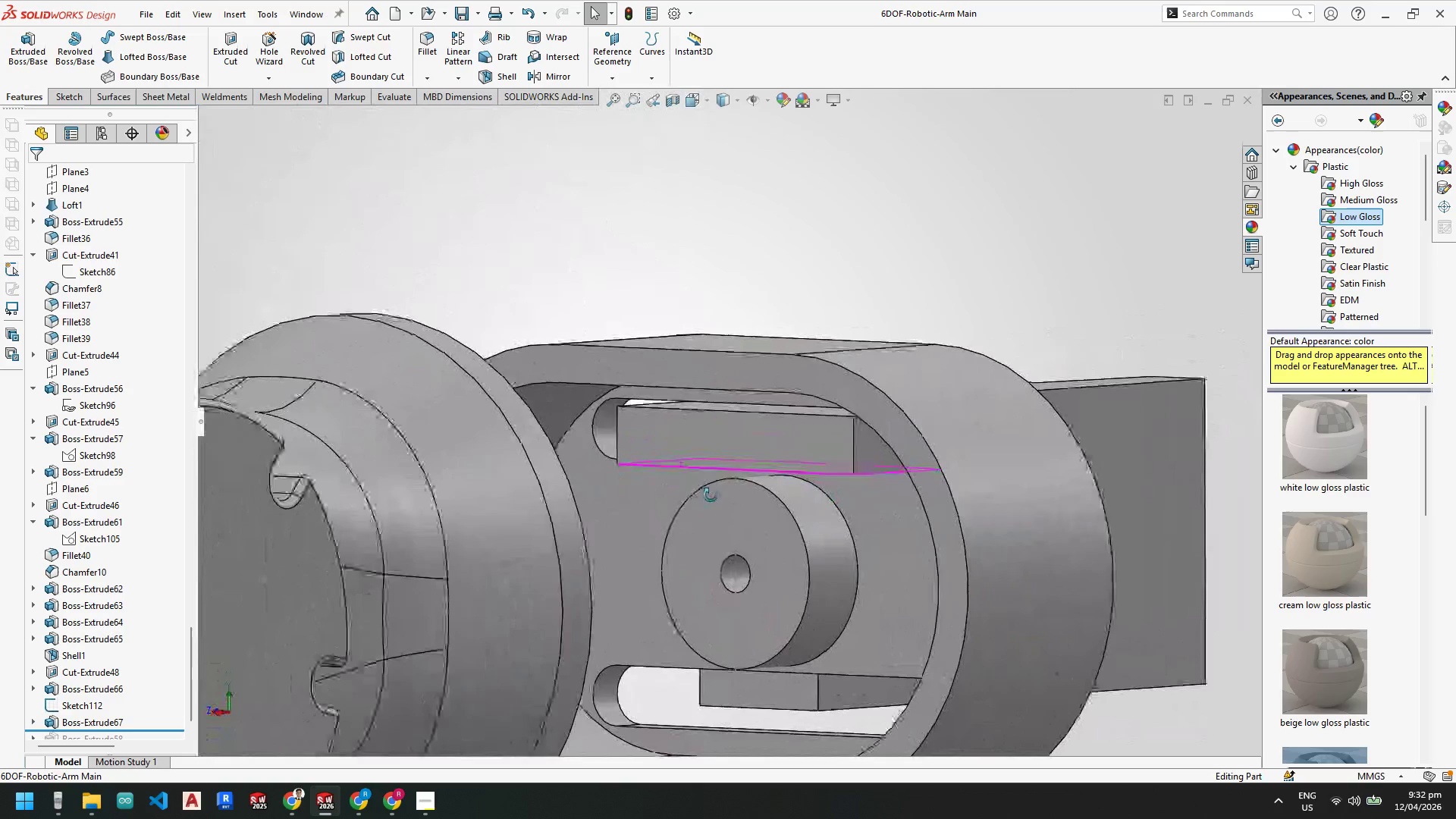 
scroll: coordinate [607, 513], scroll_direction: up, amount: 9.0
 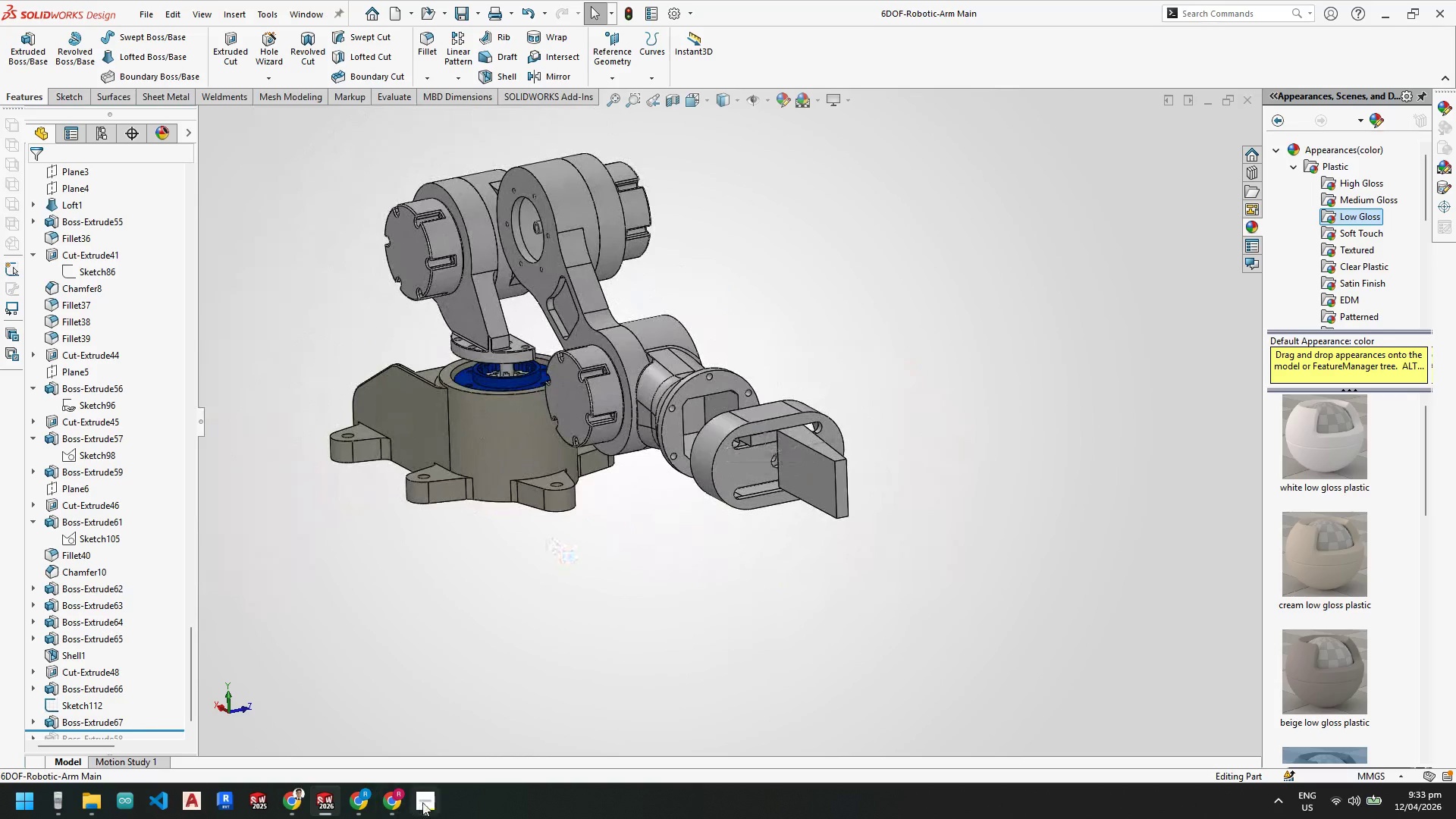 
left_click([422, 802])